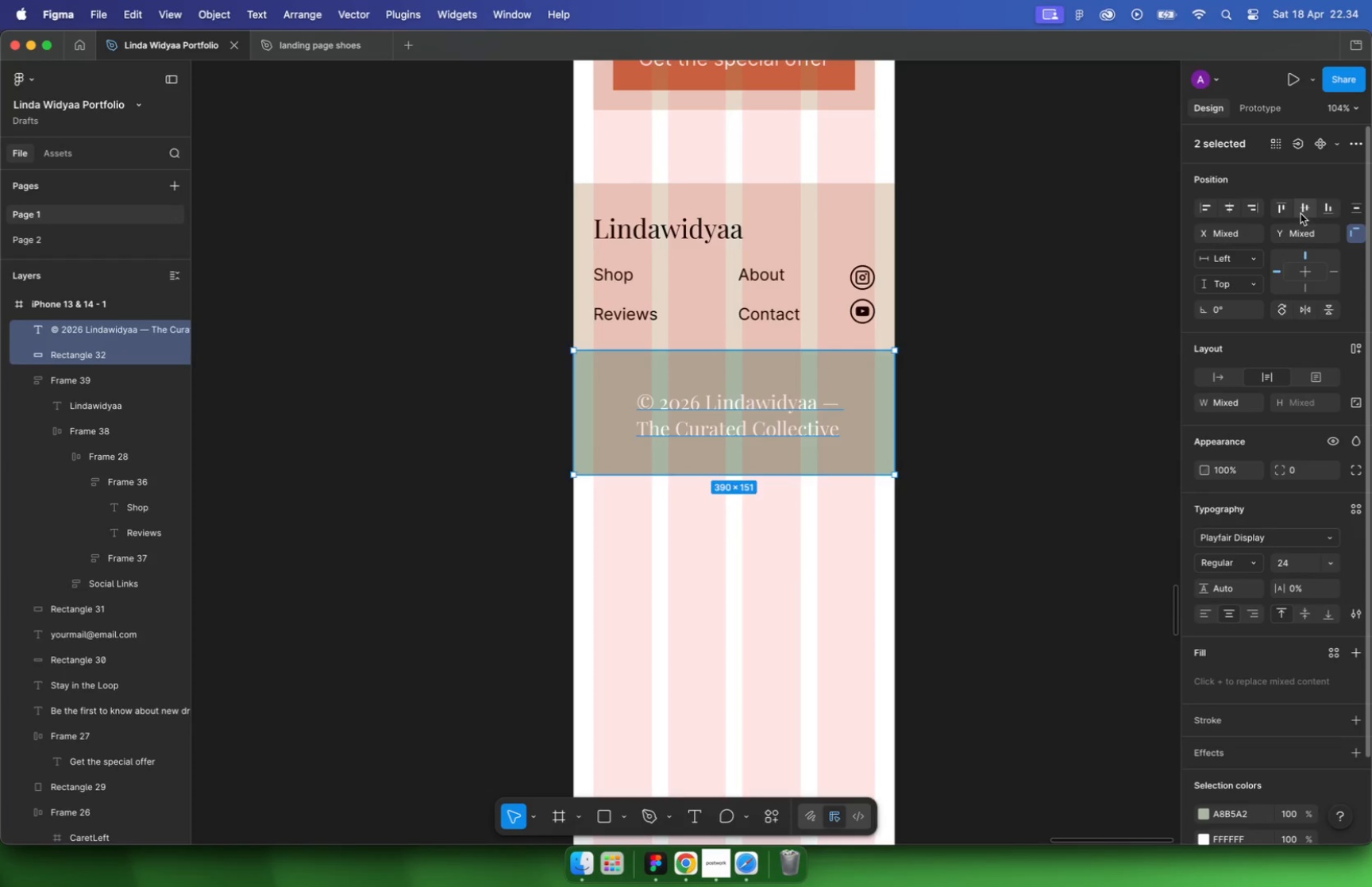 
left_click([798, 292])
 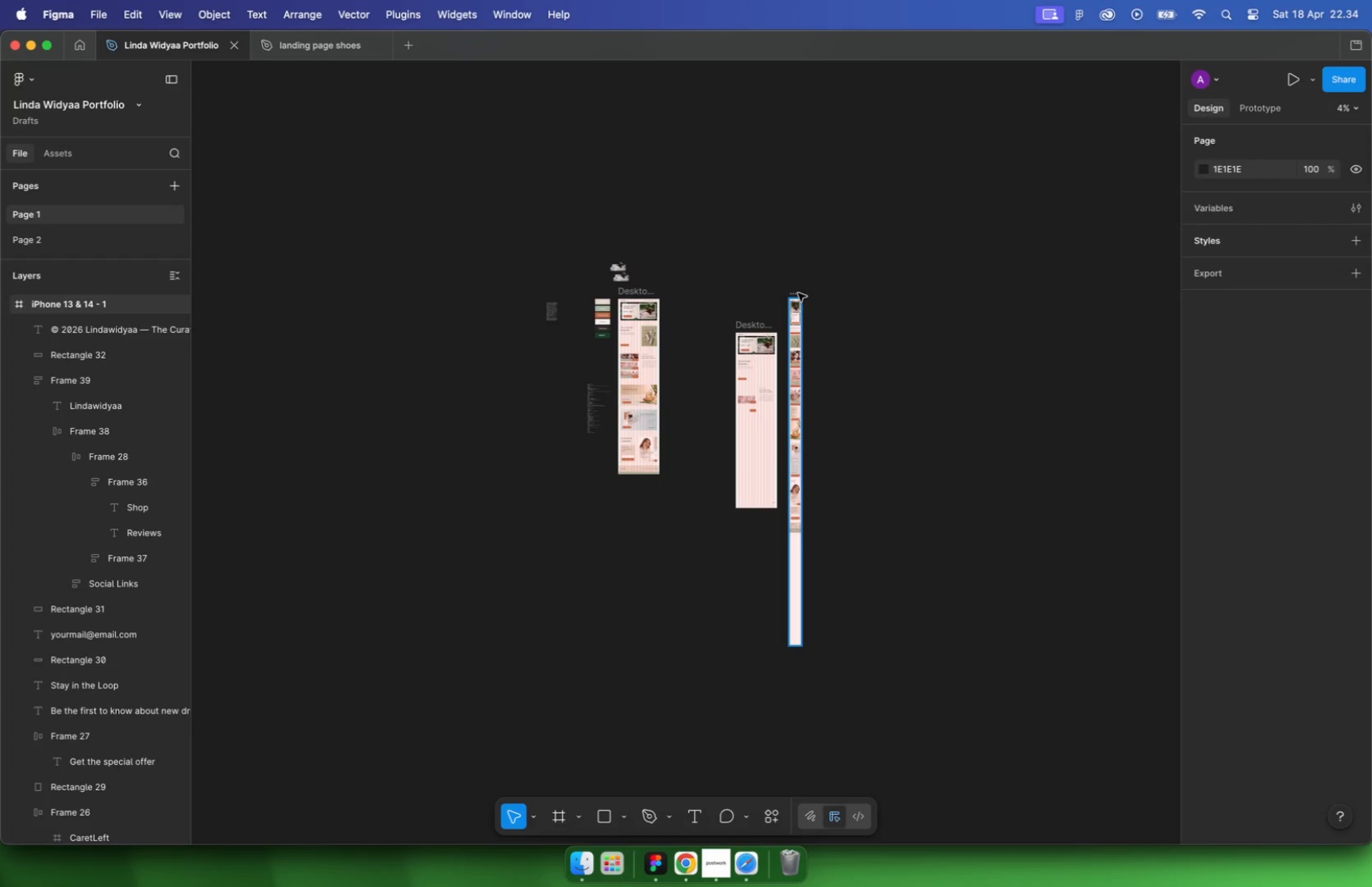 
hold_key(key=CommandLeft, duration=0.87)
scroll: coordinate [802, 642], scroll_direction: up, amount: 8.0
 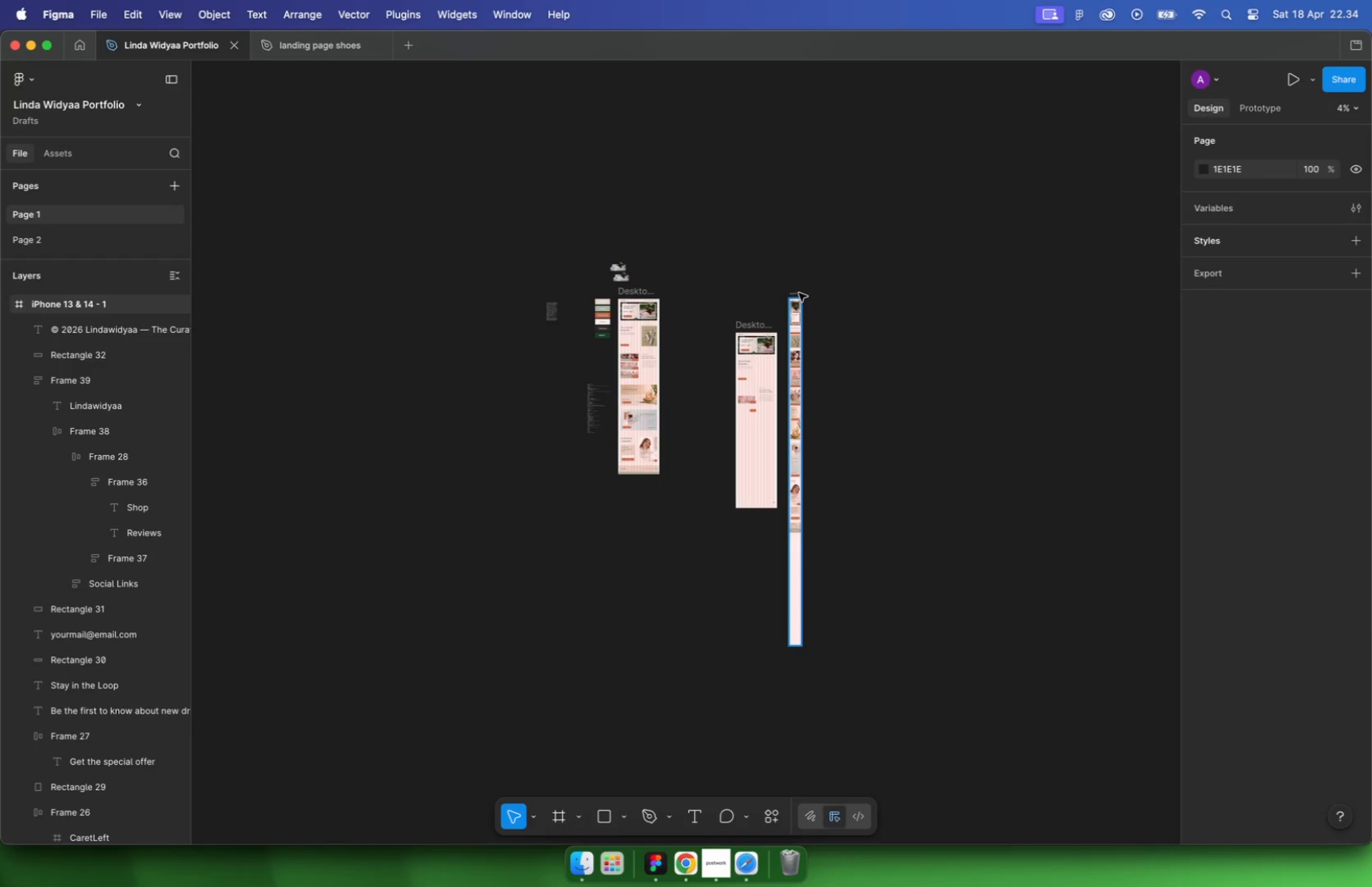 
left_click_drag(start_coordinate=[792, 647], to_coordinate=[804, 435])
 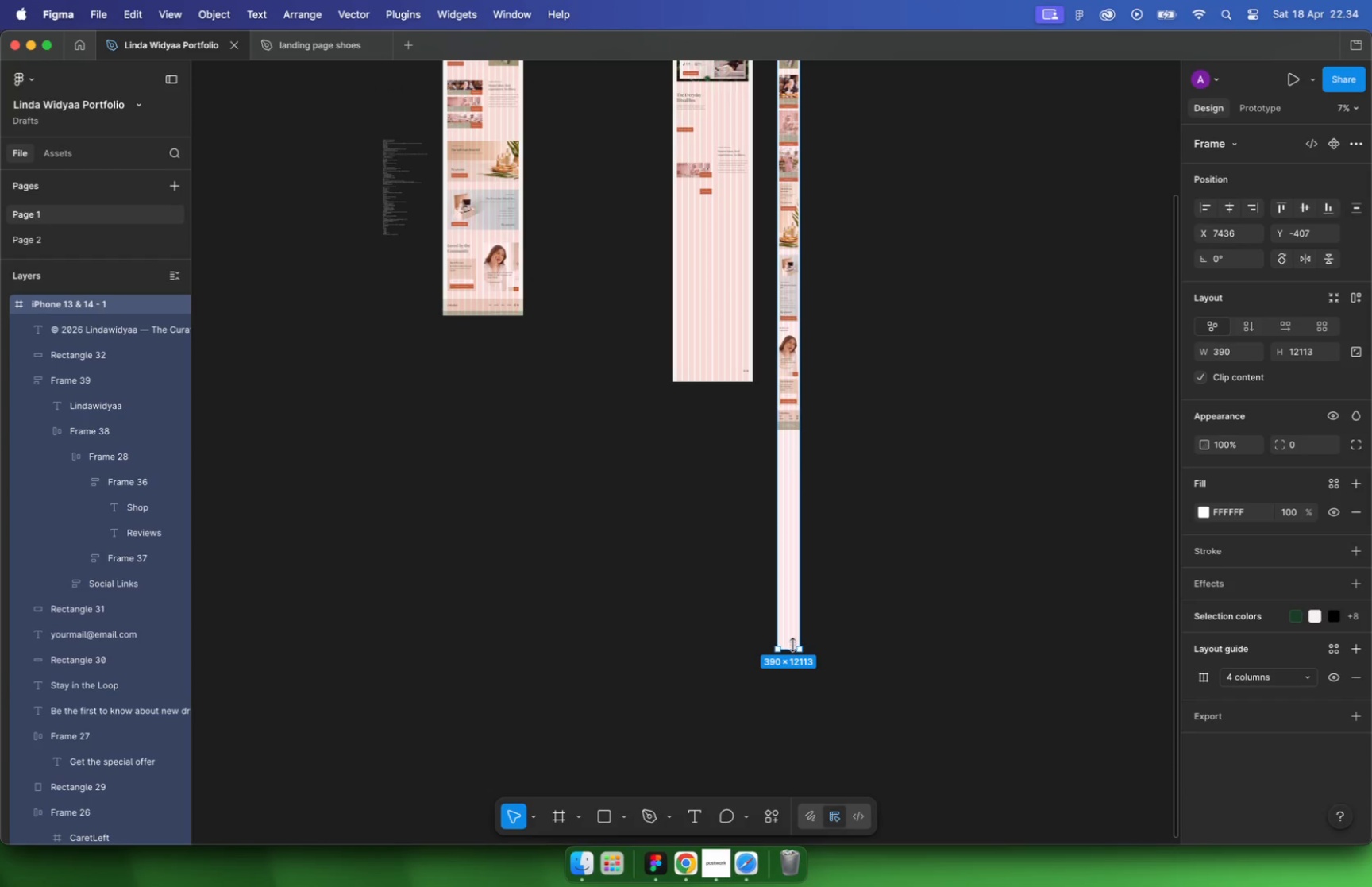 
hold_key(key=CommandLeft, duration=1.53)
 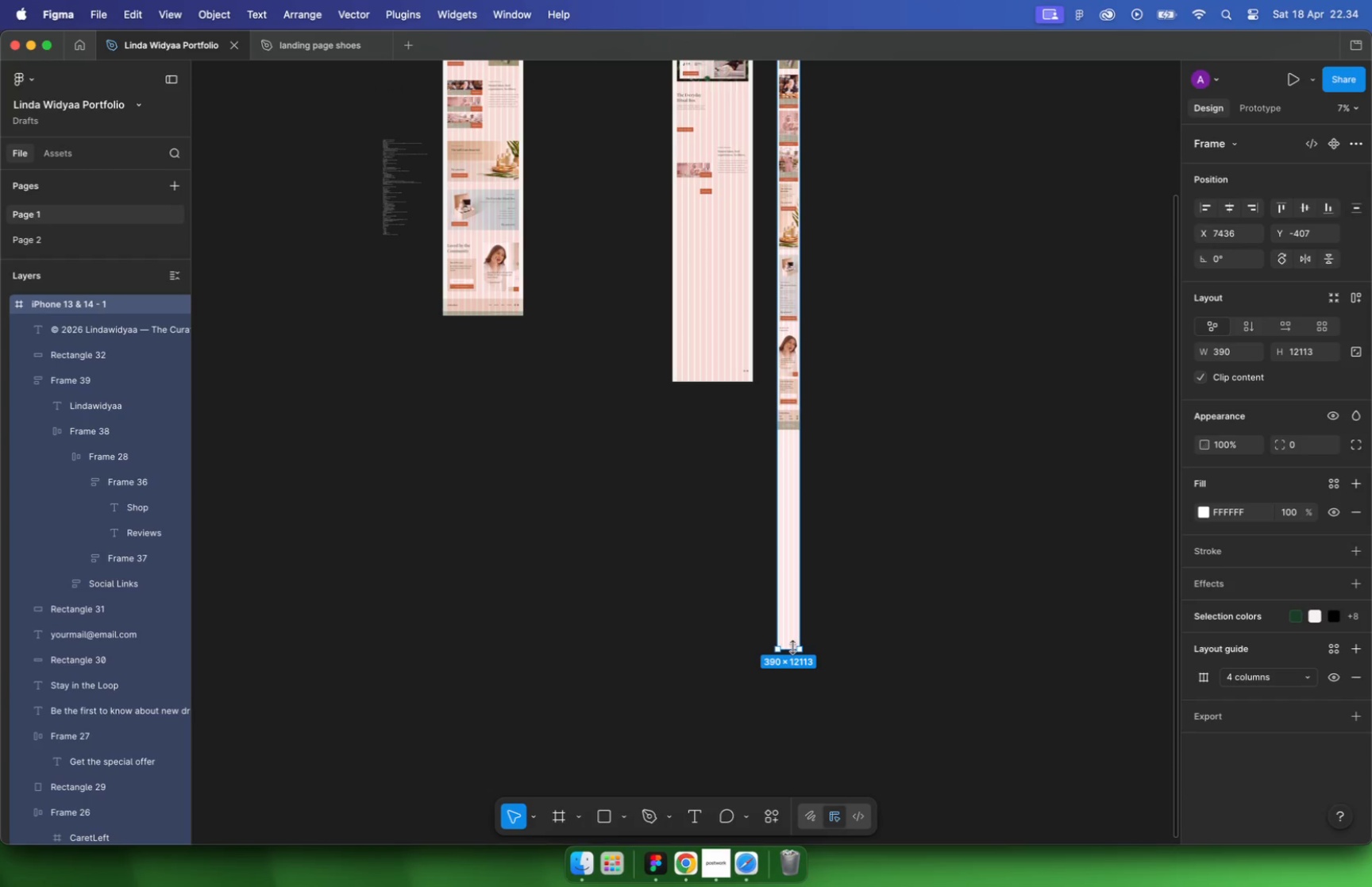 
hold_key(key=CommandLeft, duration=0.58)
 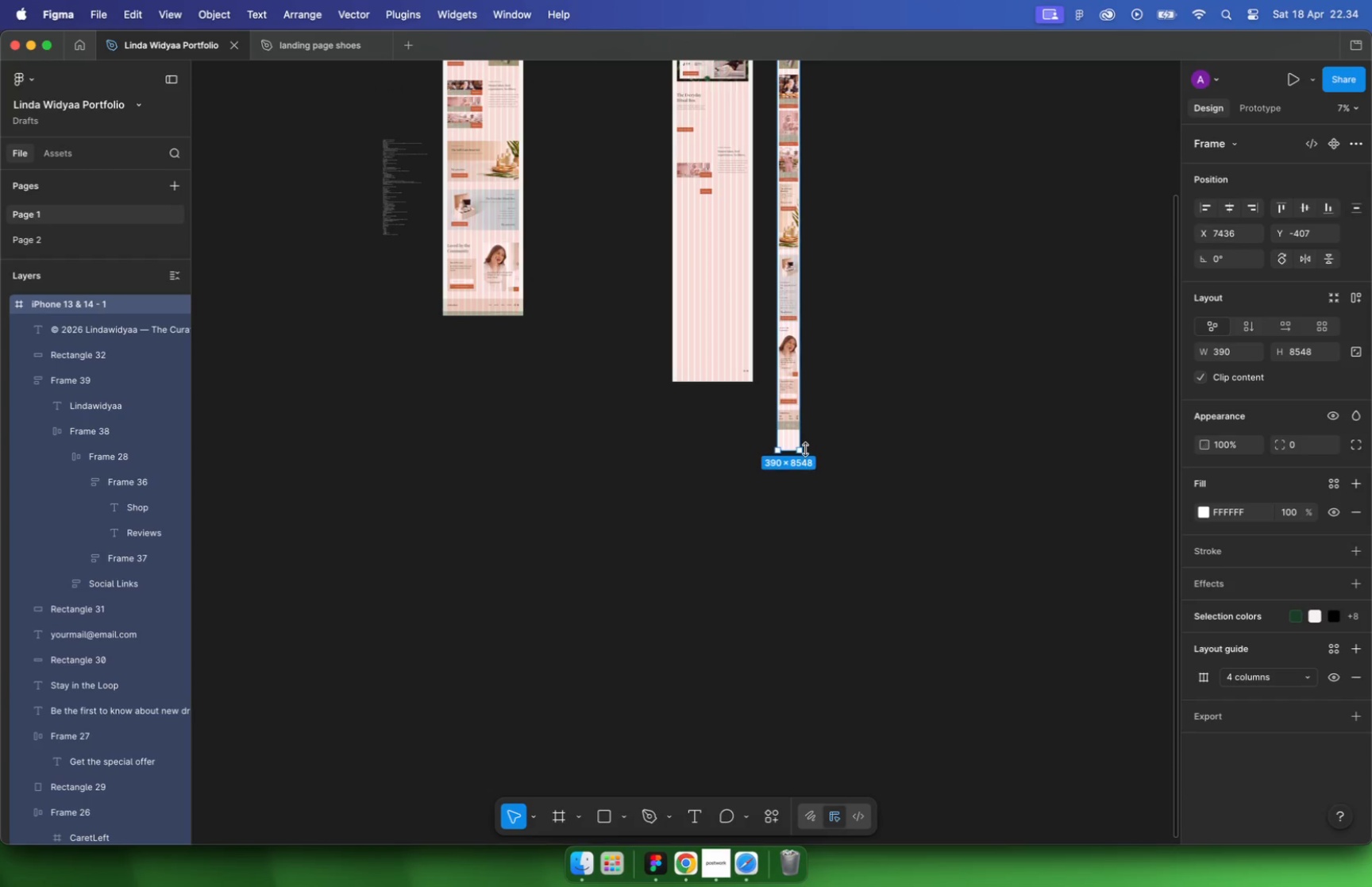 
hold_key(key=CommandLeft, duration=0.38)
 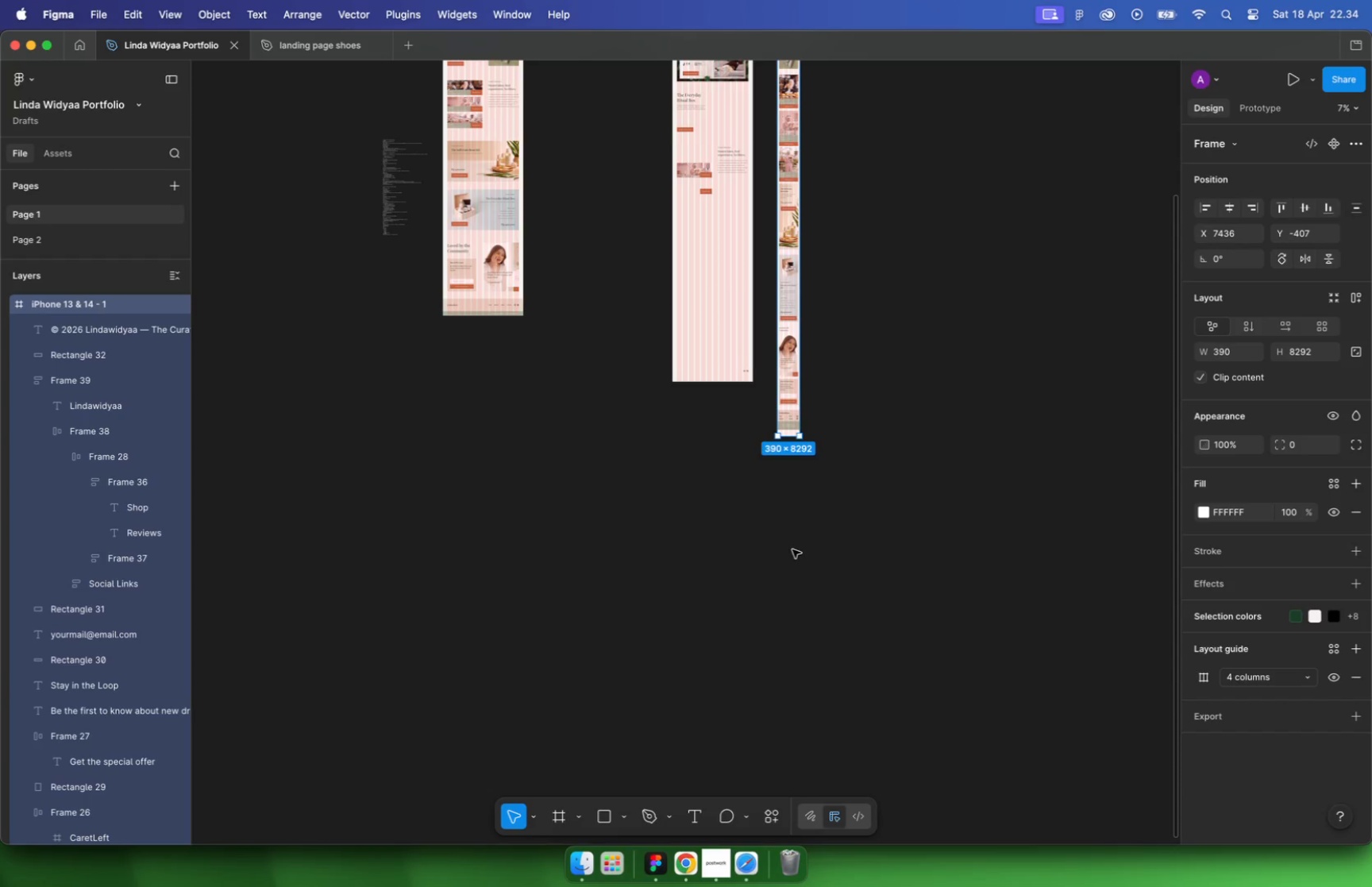 
scroll: coordinate [792, 553], scroll_direction: down, amount: 18.0
 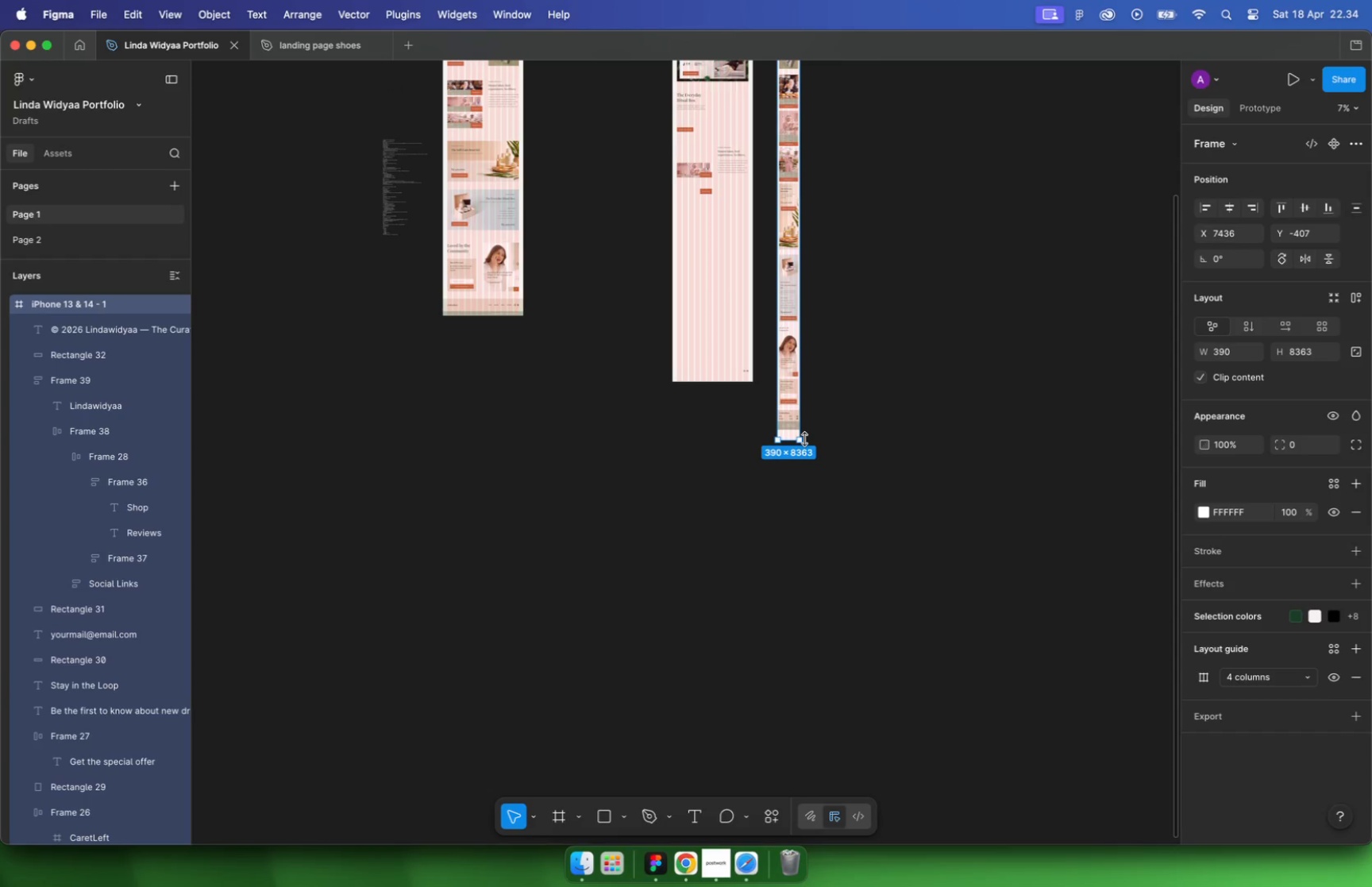 
scroll: coordinate [758, 380], scroll_direction: up, amount: 17.0
 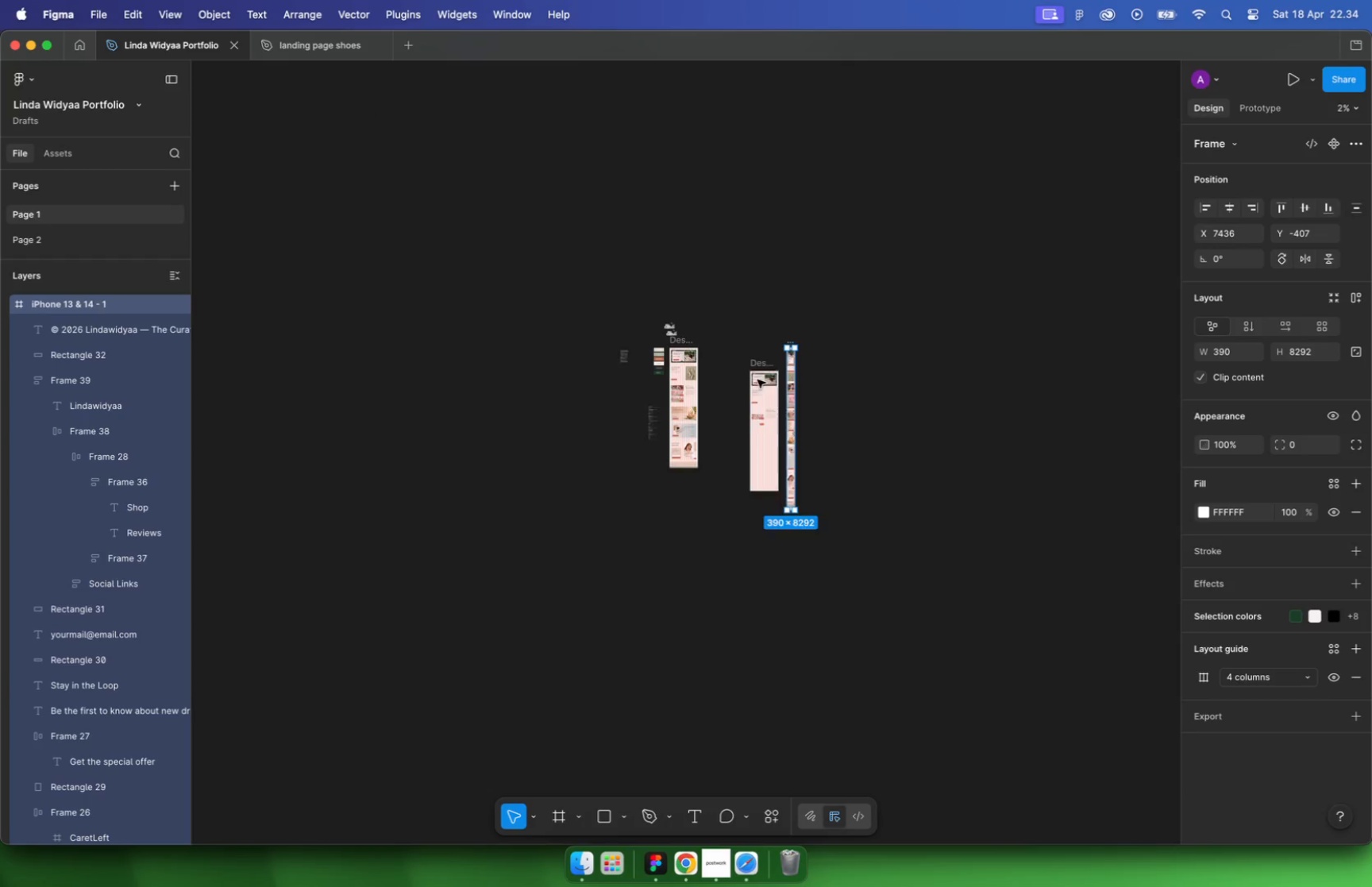 
left_click([761, 342])
 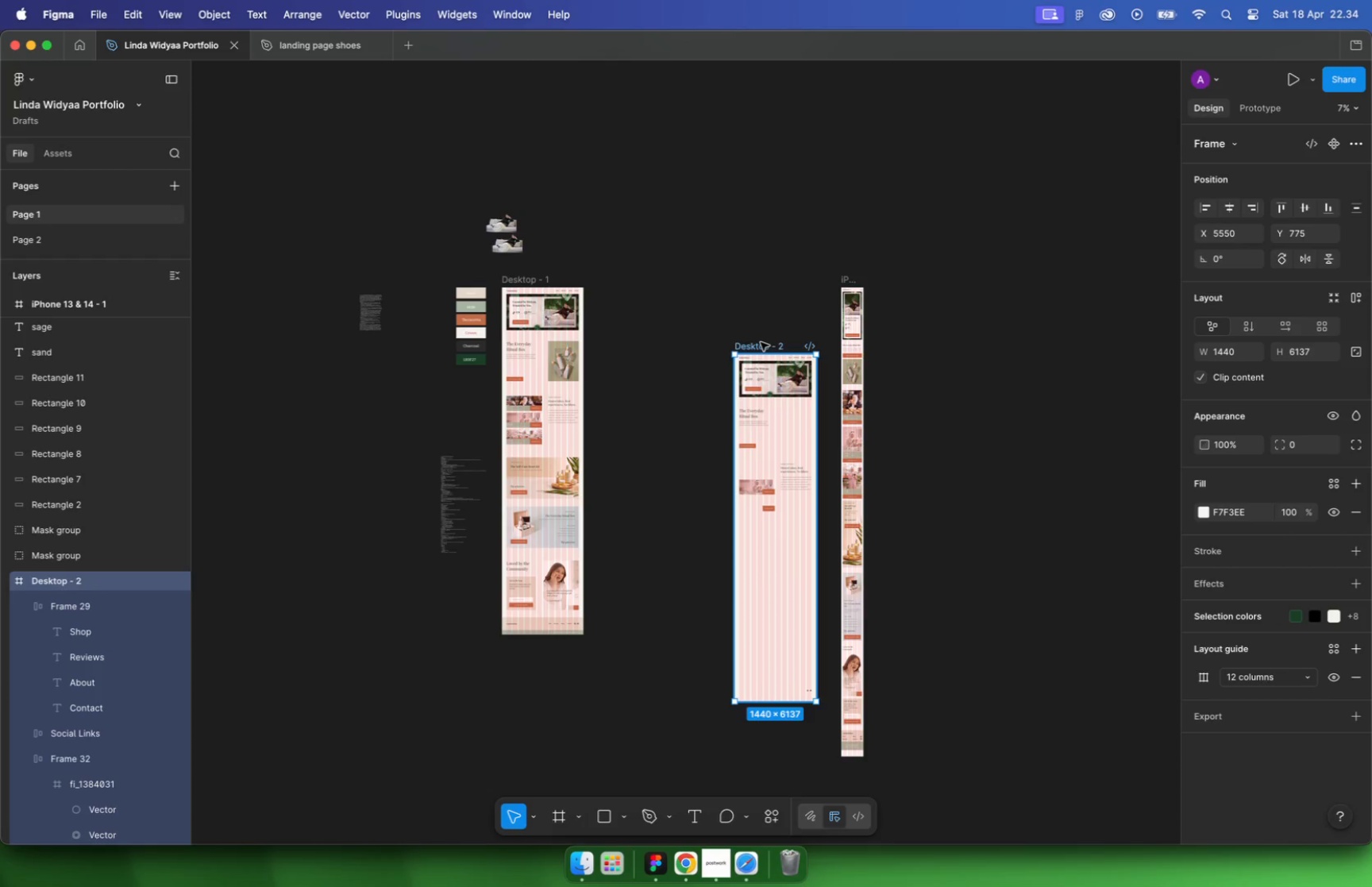 
key(Backspace)
 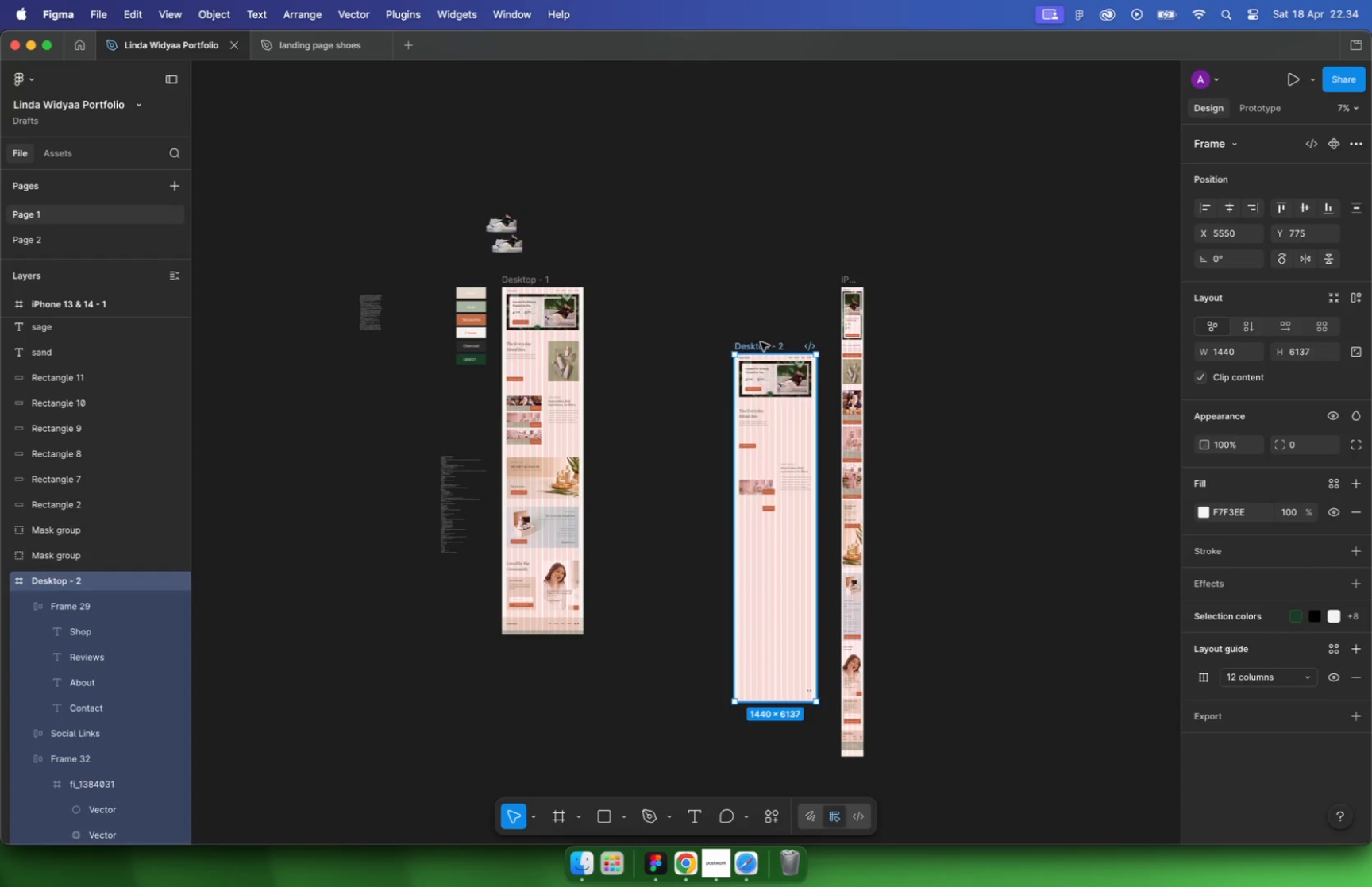 
key(Control+G)
 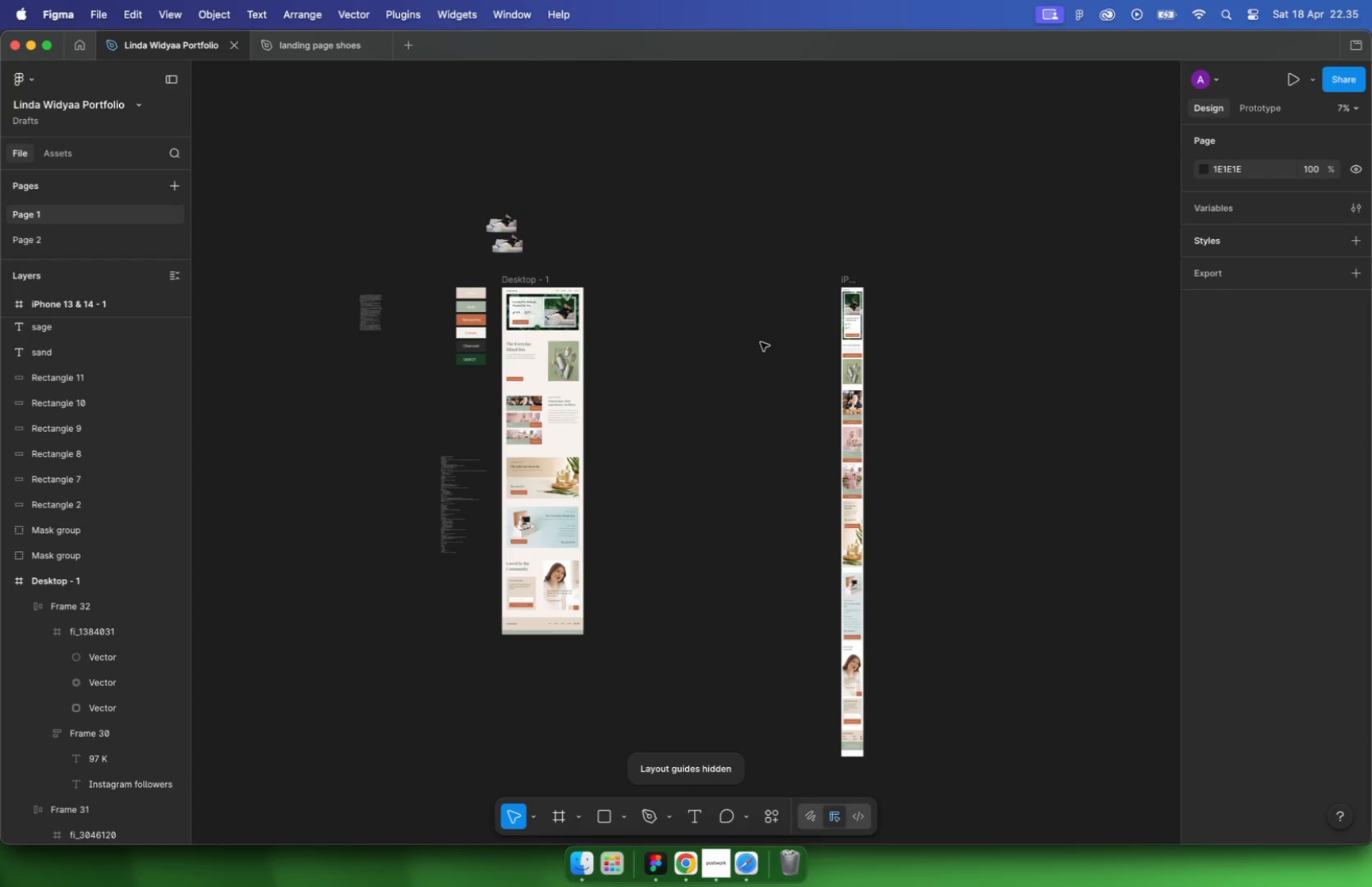 
hold_key(key=CommandLeft, duration=1.17)
scroll: coordinate [788, 319], scroll_direction: up, amount: 13.0
 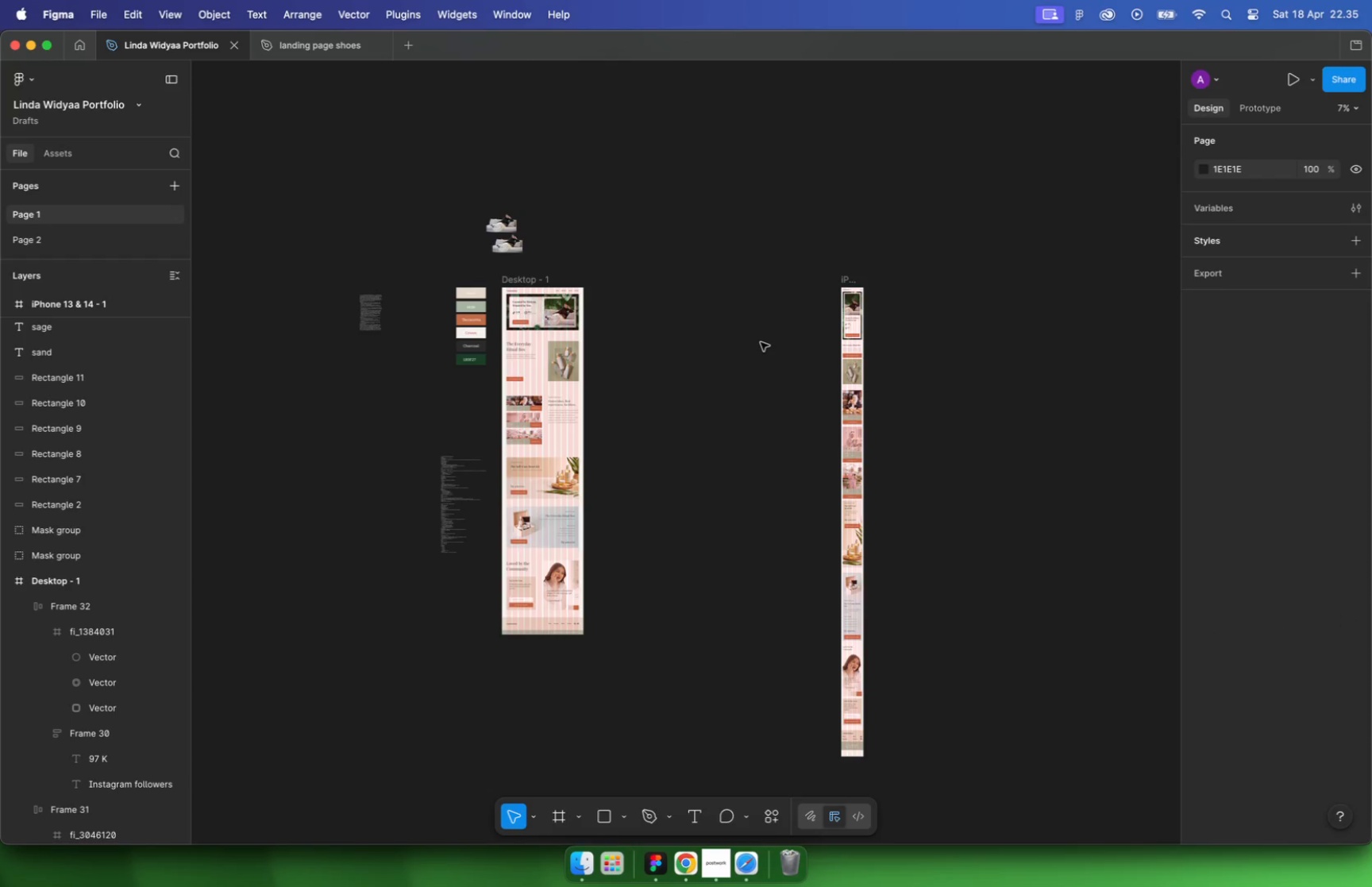 
left_click_drag(start_coordinate=[837, 286], to_coordinate=[386, 284])
 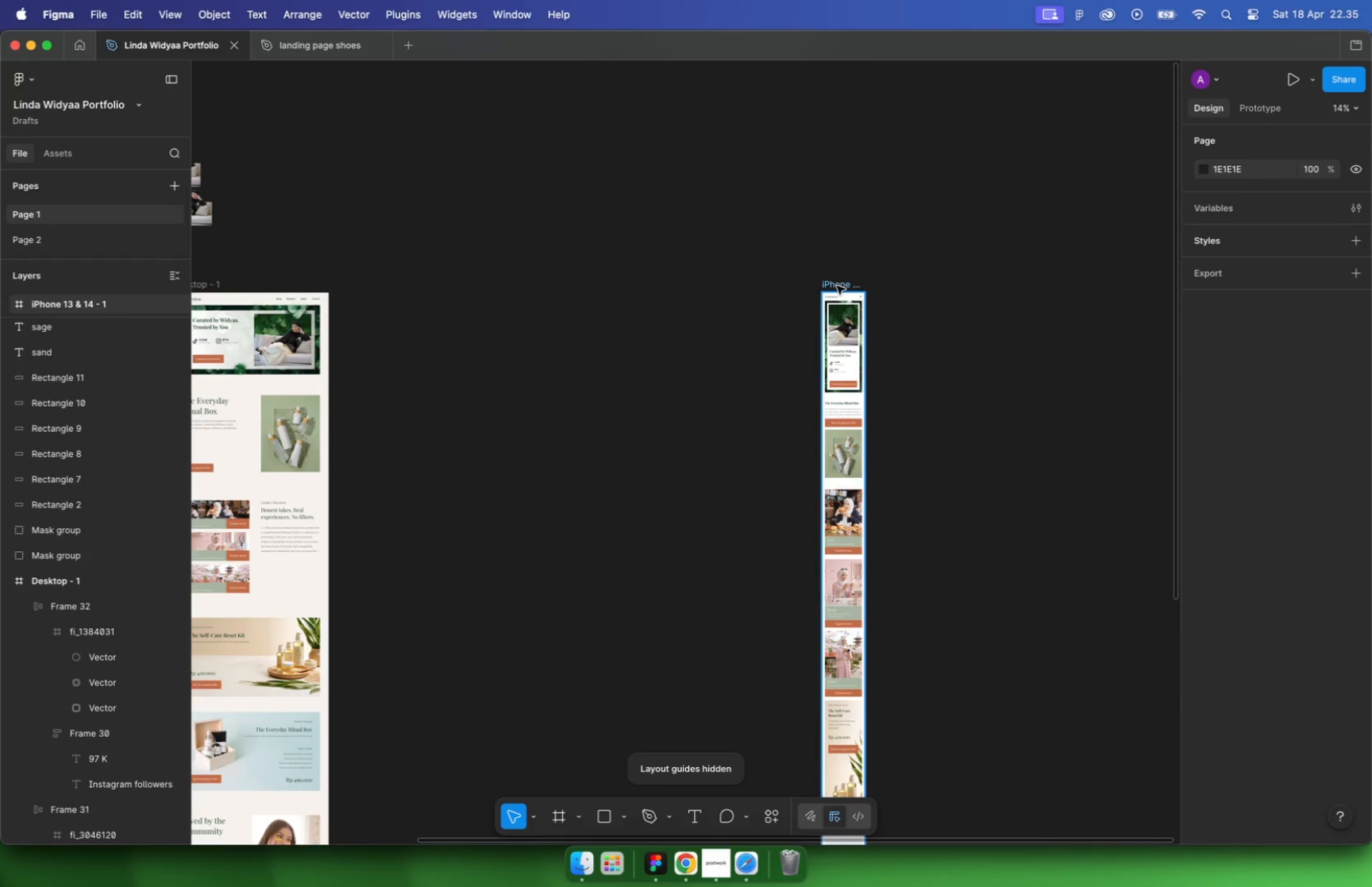 
hold_key(key=CommandLeft, duration=3.4)
scroll: coordinate [596, 289], scroll_direction: down, amount: 10.0
 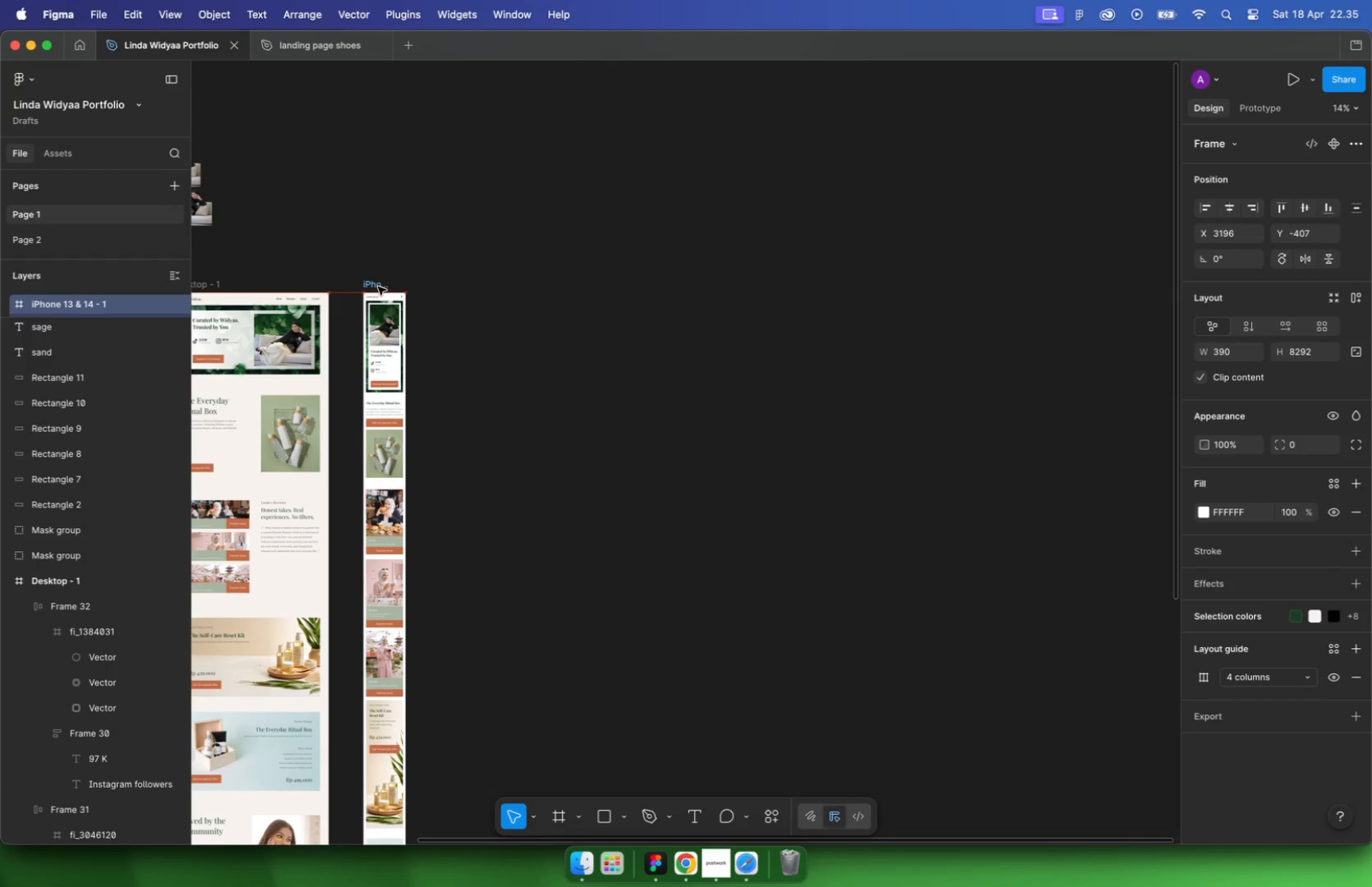 
scroll: coordinate [667, 477], scroll_direction: up, amount: 40.0
 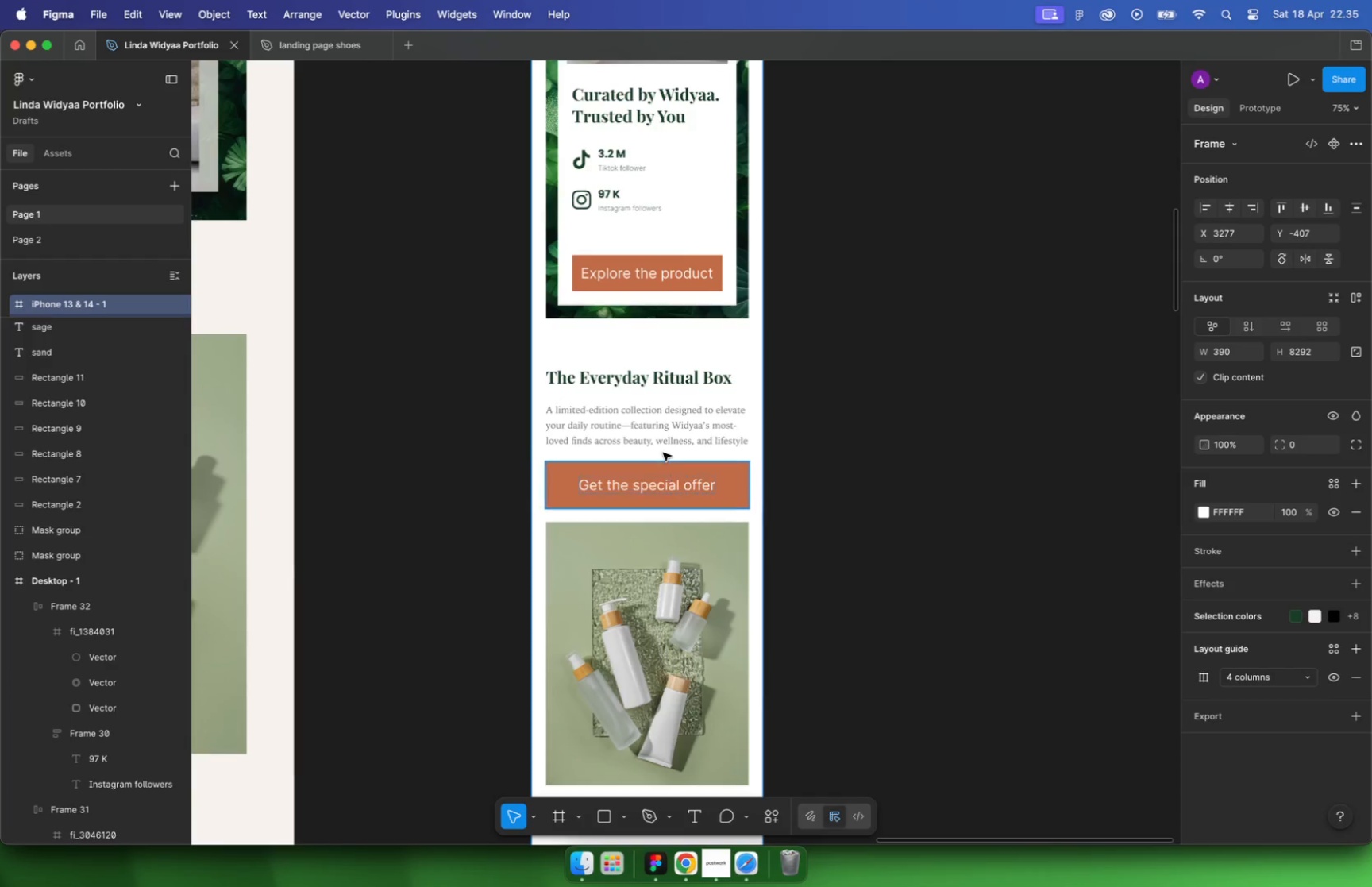 
type(32)
 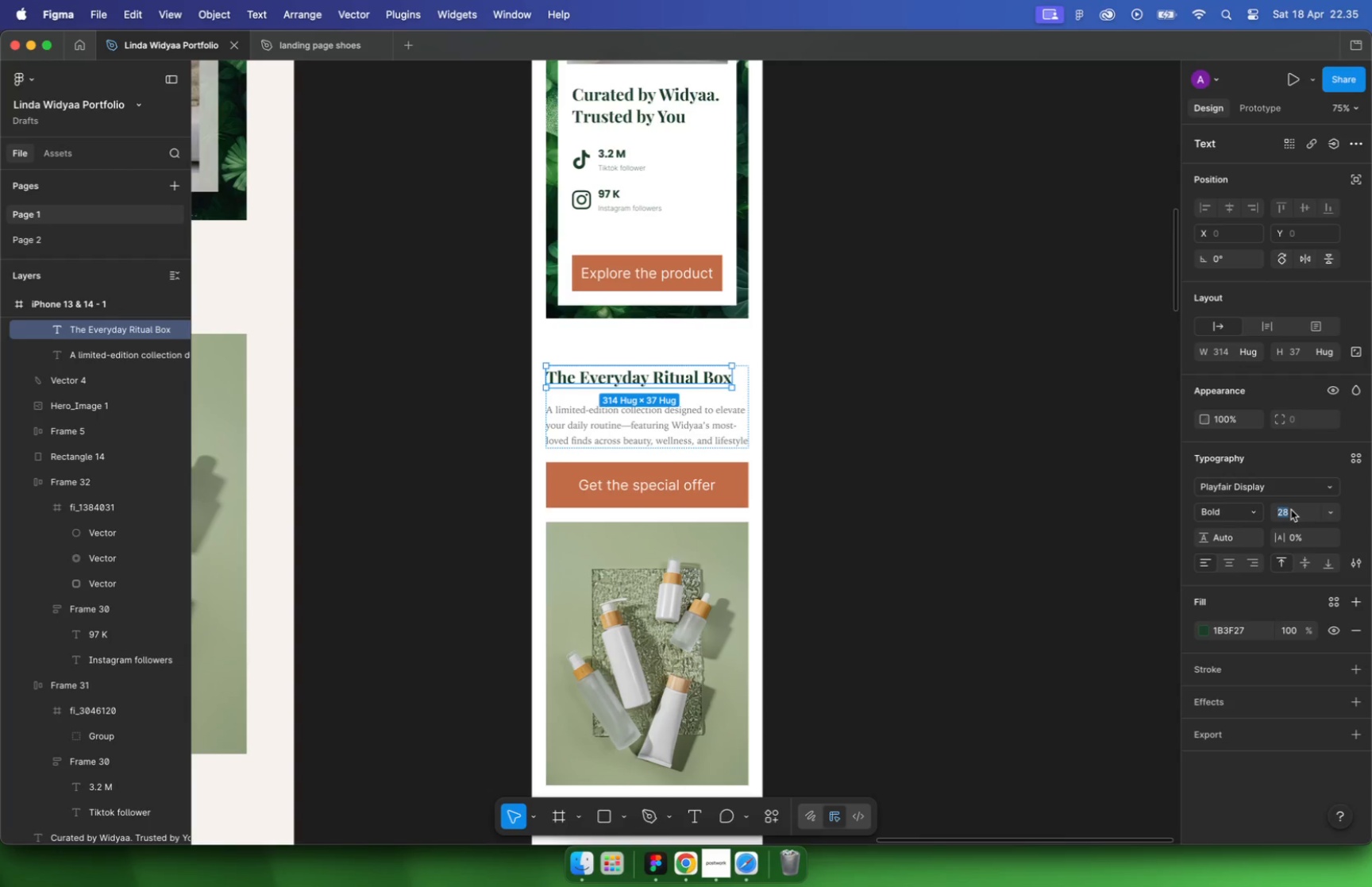 
key(Enter)
 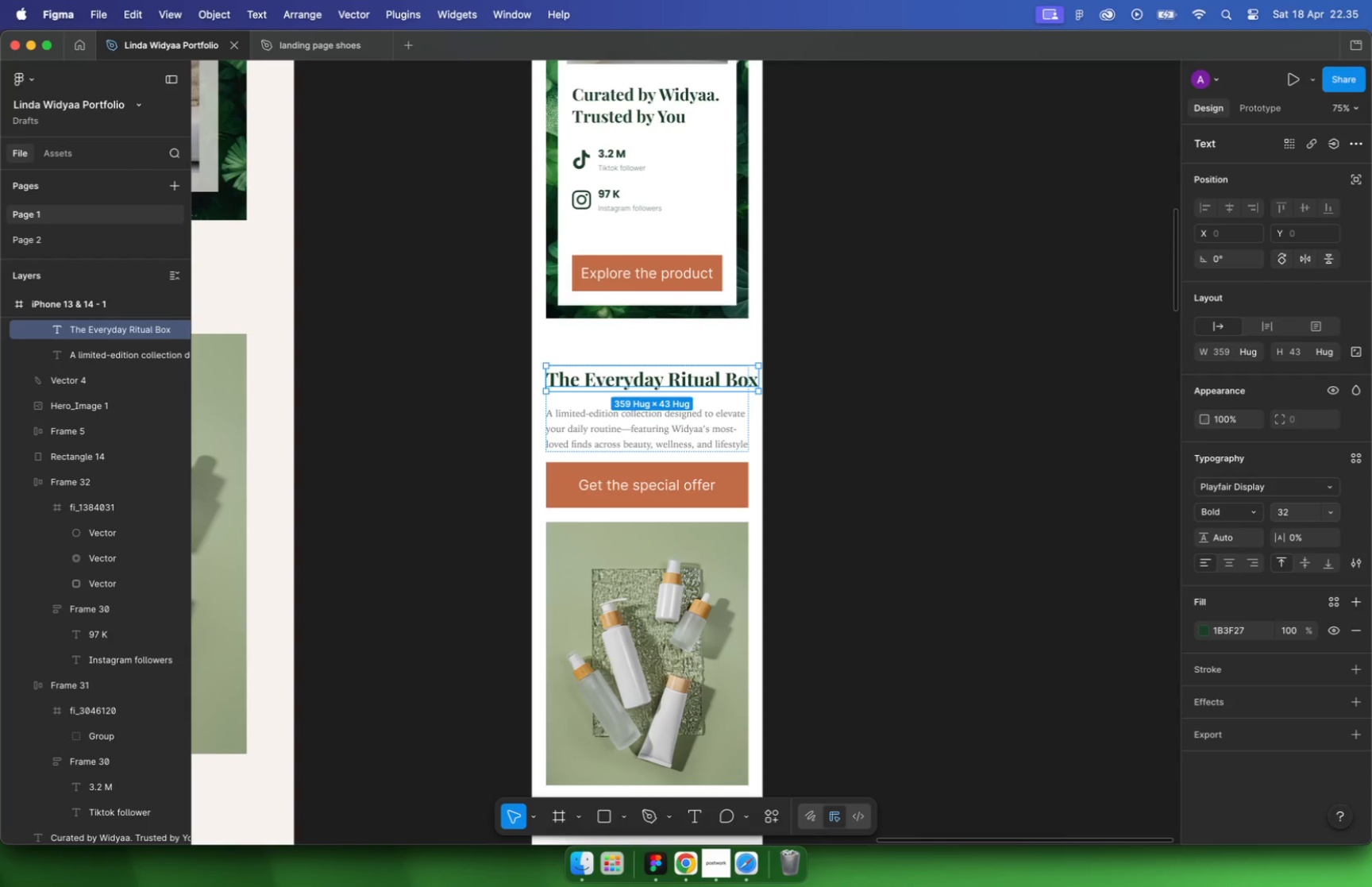 
left_click_drag(start_coordinate=[762, 377], to_coordinate=[742, 376])
 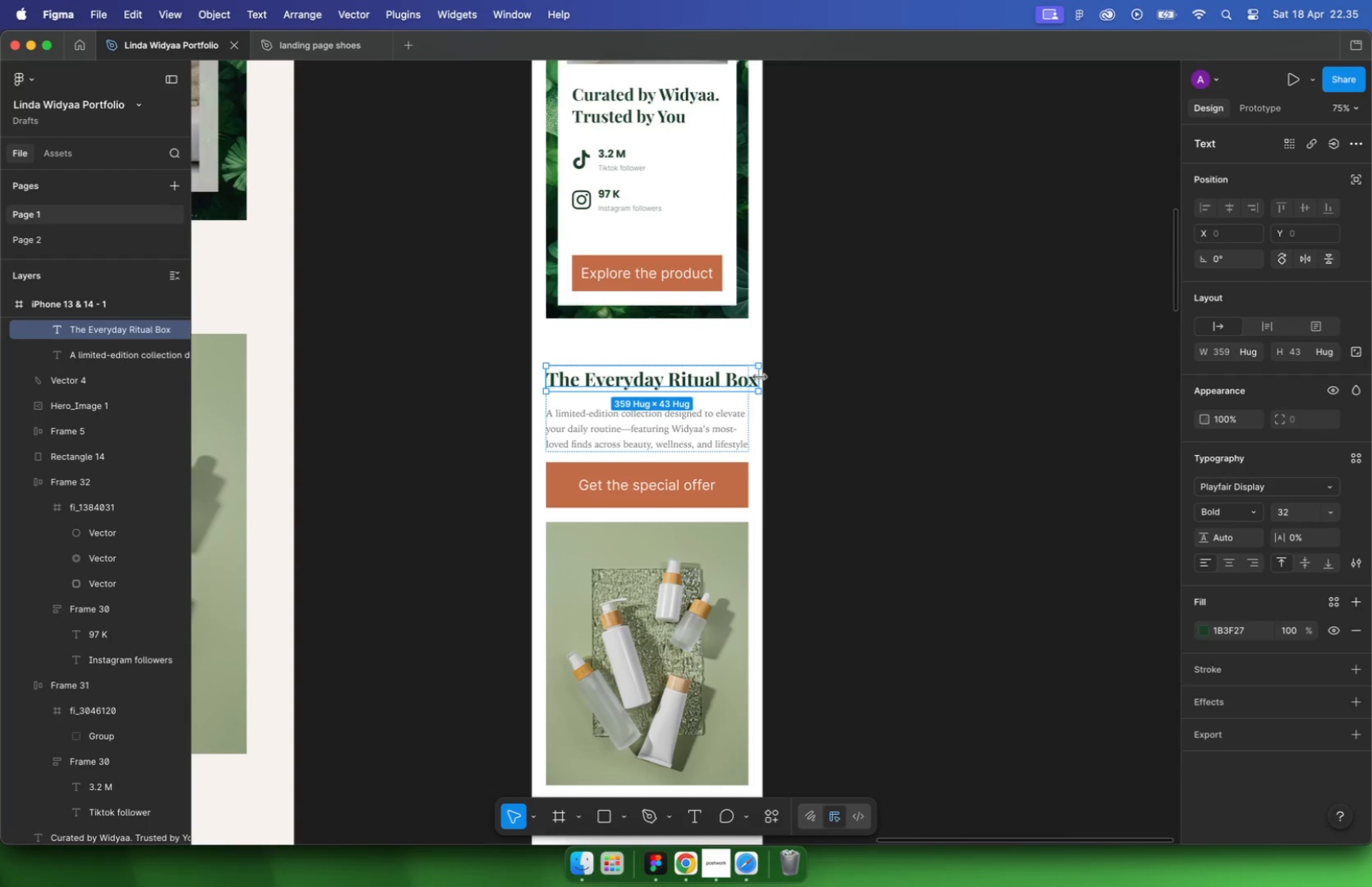 
left_click_drag(start_coordinate=[684, 416], to_coordinate=[684, 388])
 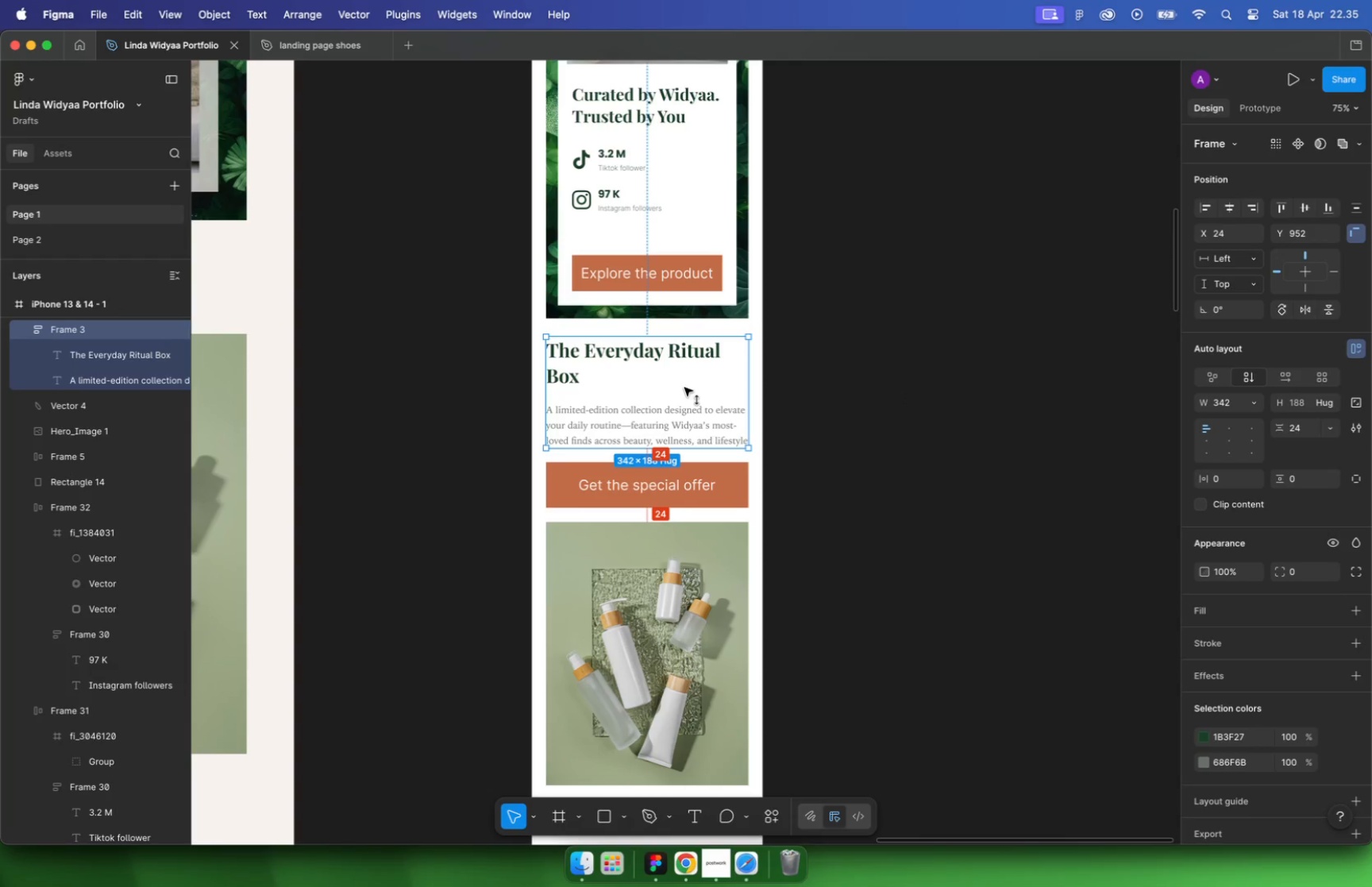 
hold_key(key=ShiftLeft, duration=3.77)
 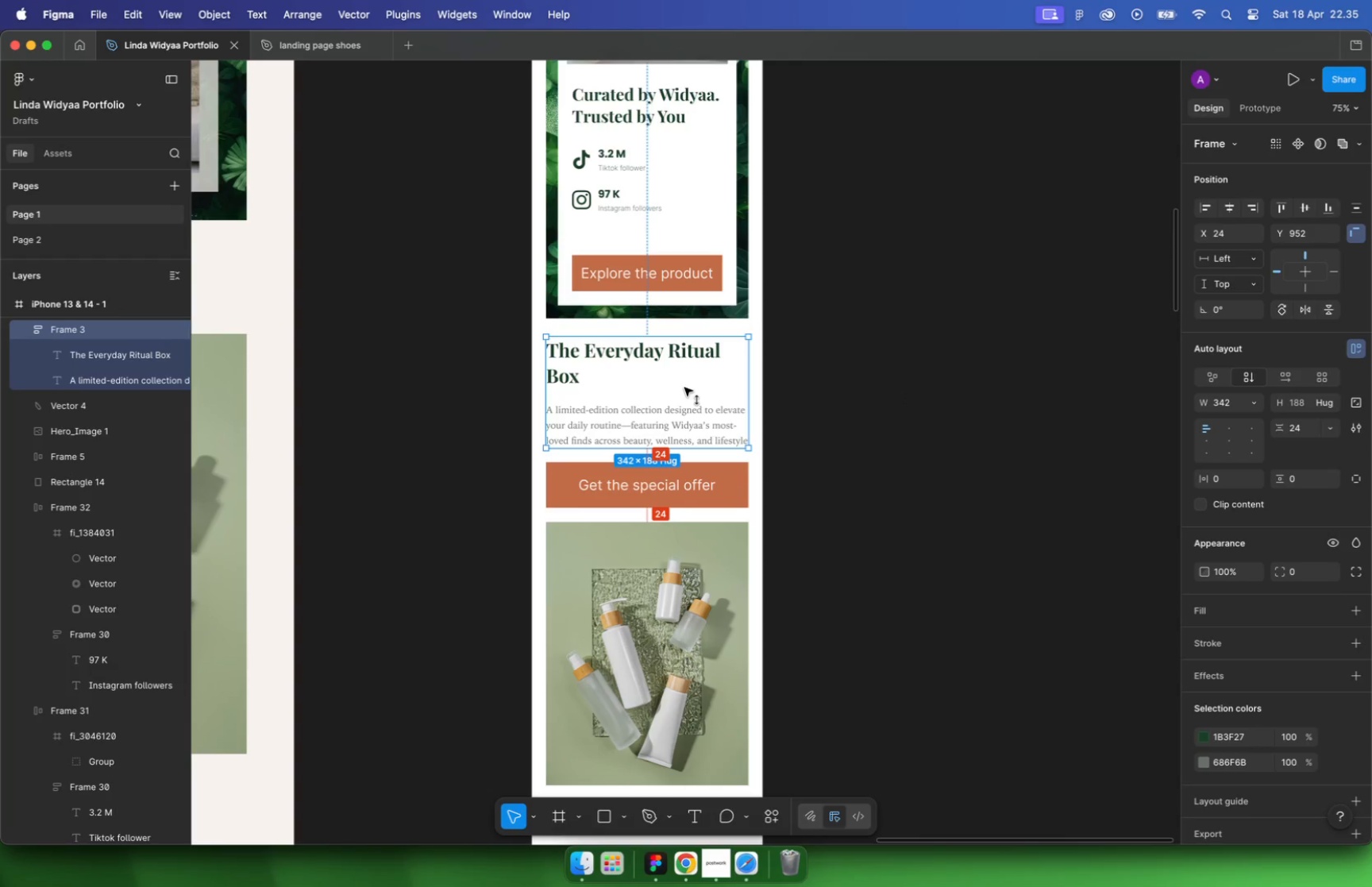 
hold_key(key=CommandLeft, duration=1.71)
scroll: coordinate [668, 384], scroll_direction: down, amount: 13.0
 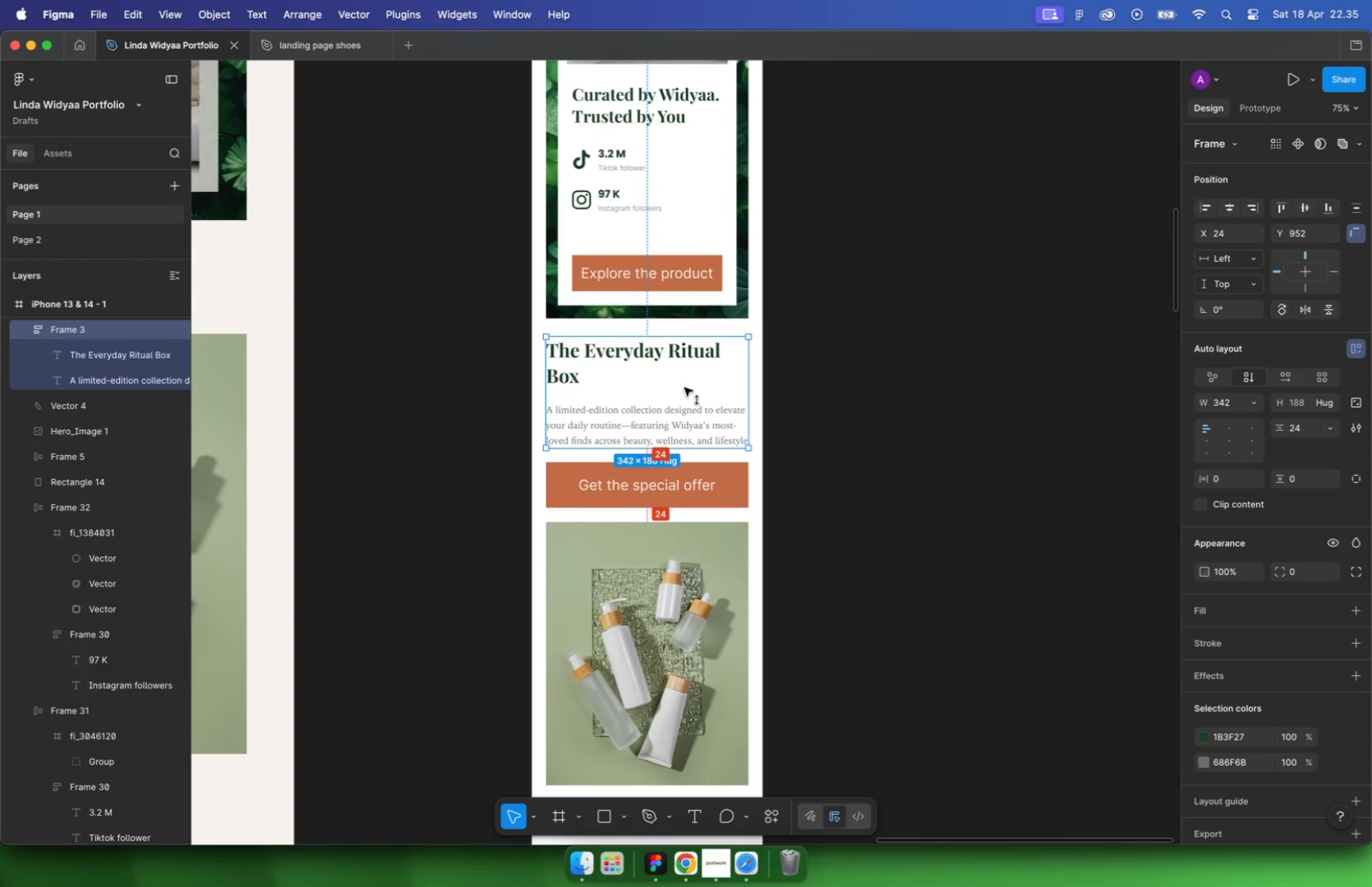 
scroll: coordinate [660, 479], scroll_direction: up, amount: 5.0
 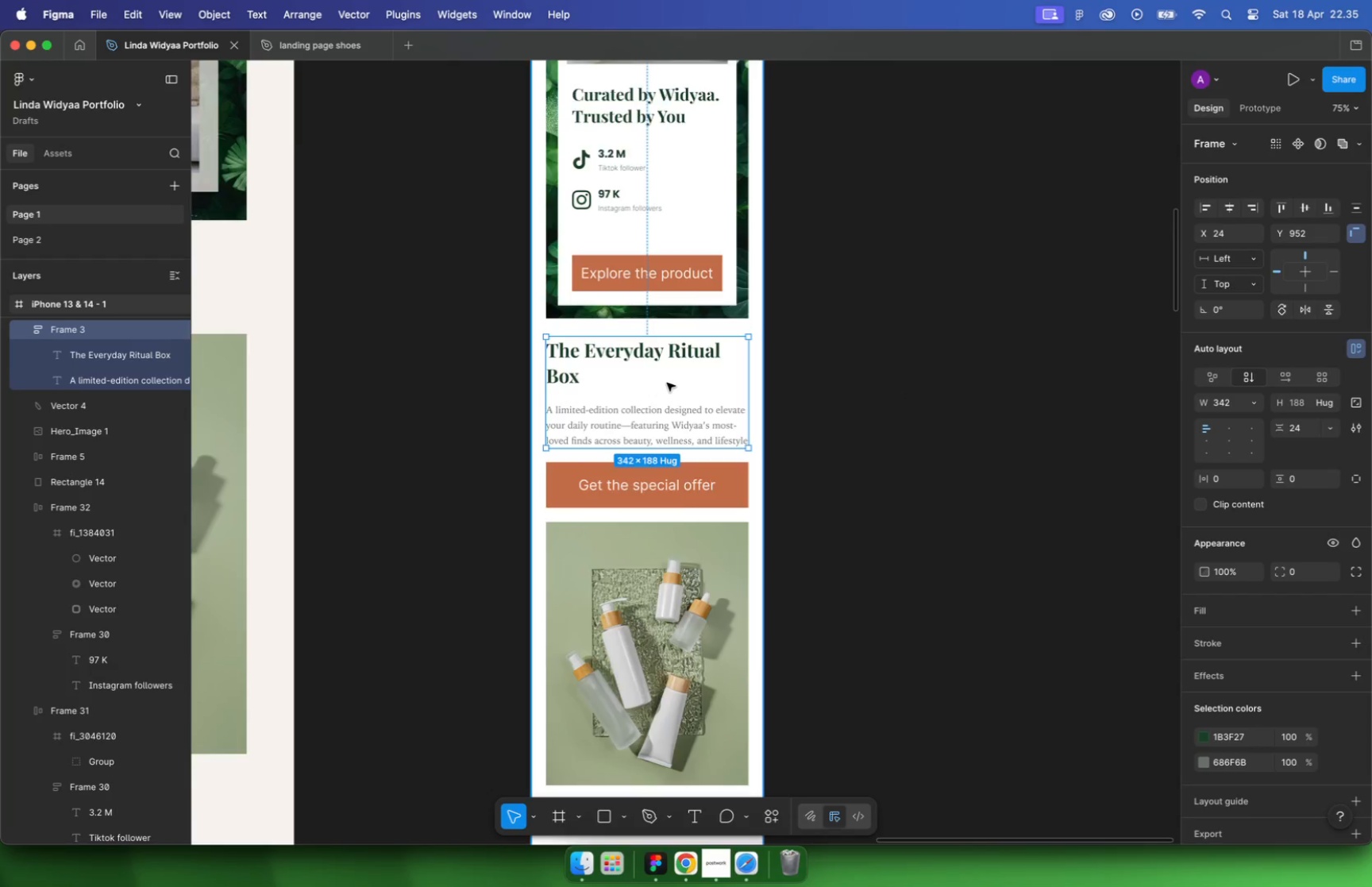 
hold_key(key=CommandLeft, duration=0.4)
 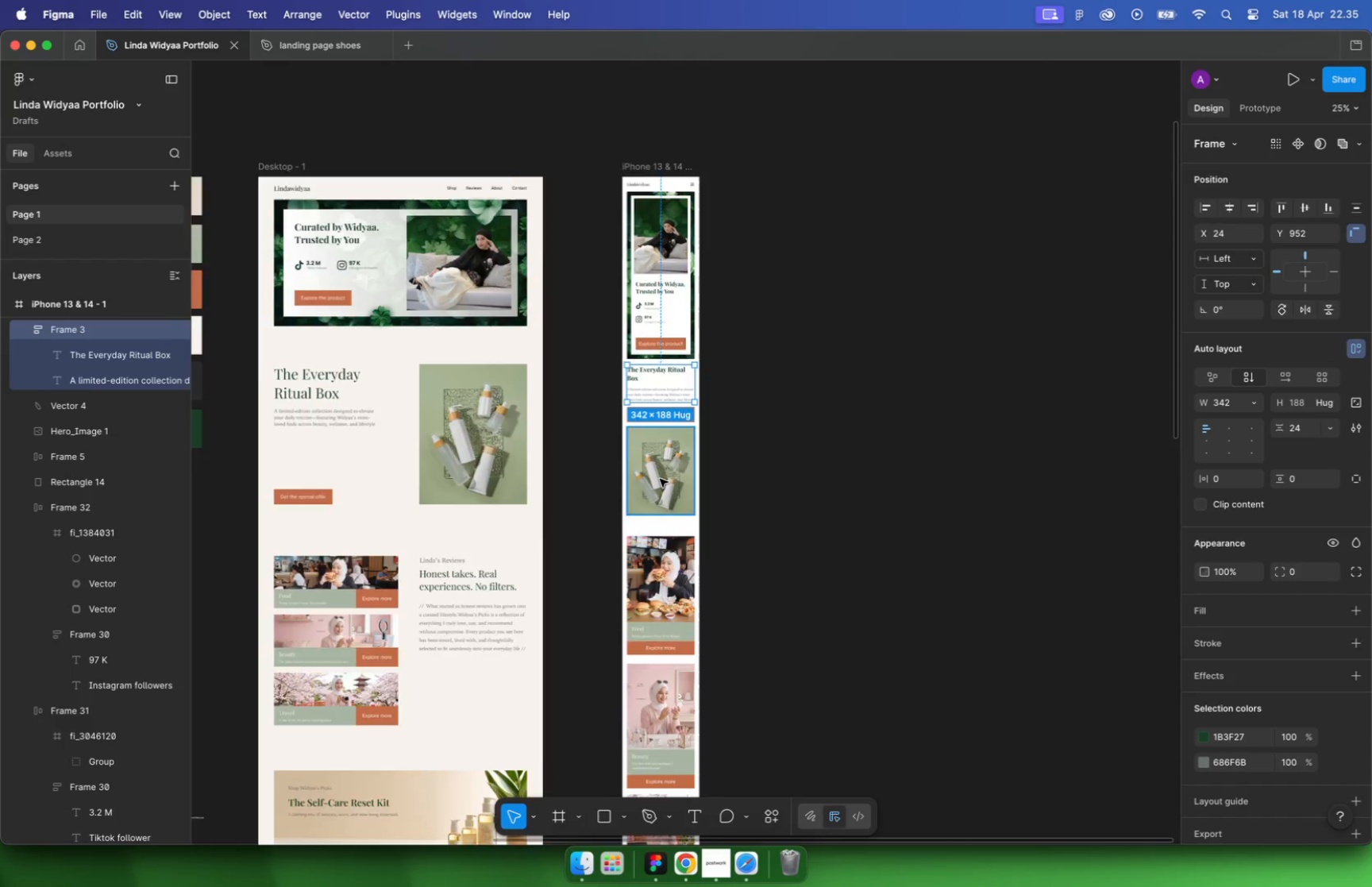 
hold_key(key=CommandLeft, duration=0.7)
 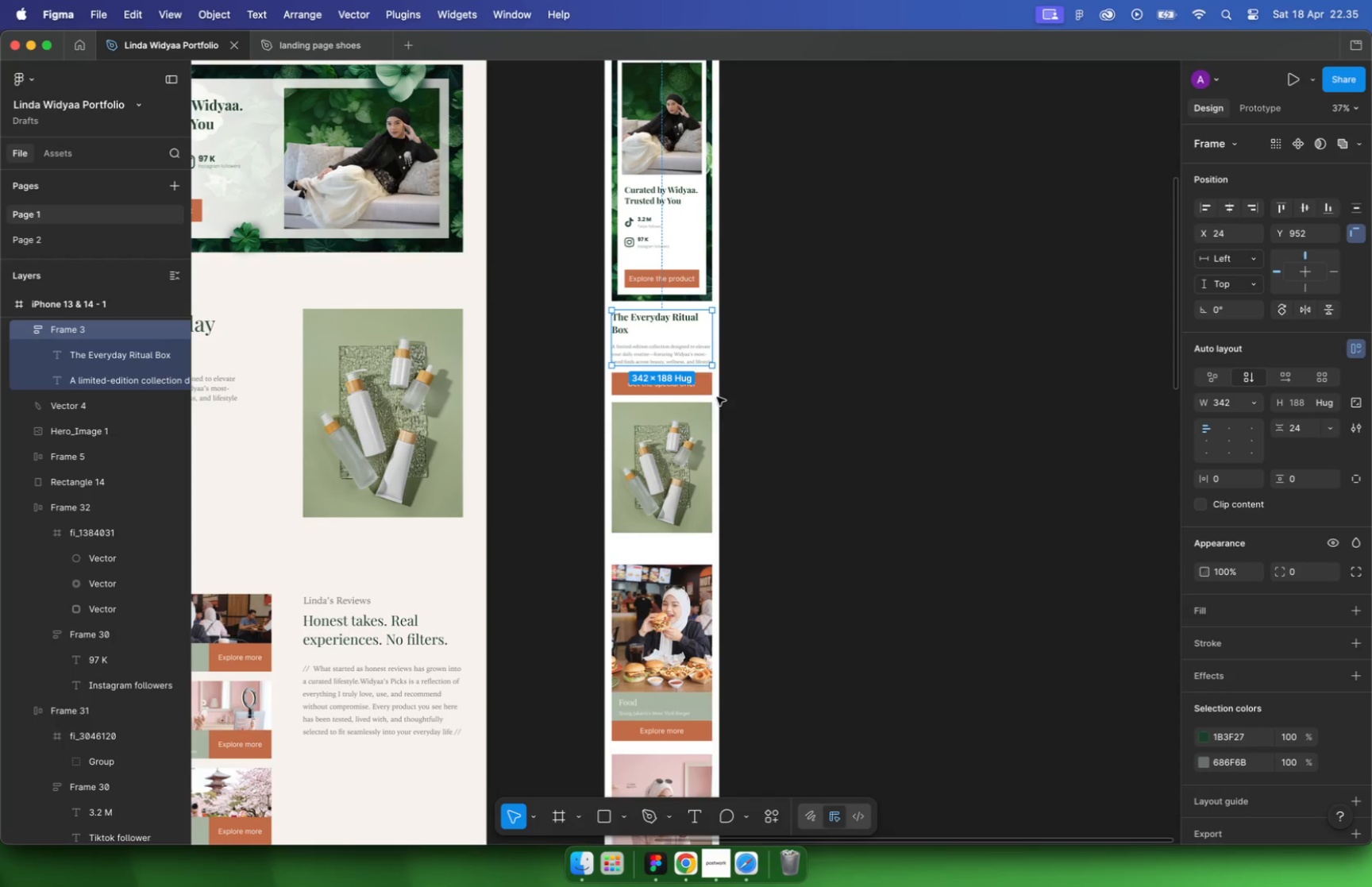 
scroll: coordinate [681, 347], scroll_direction: up, amount: 2.0
 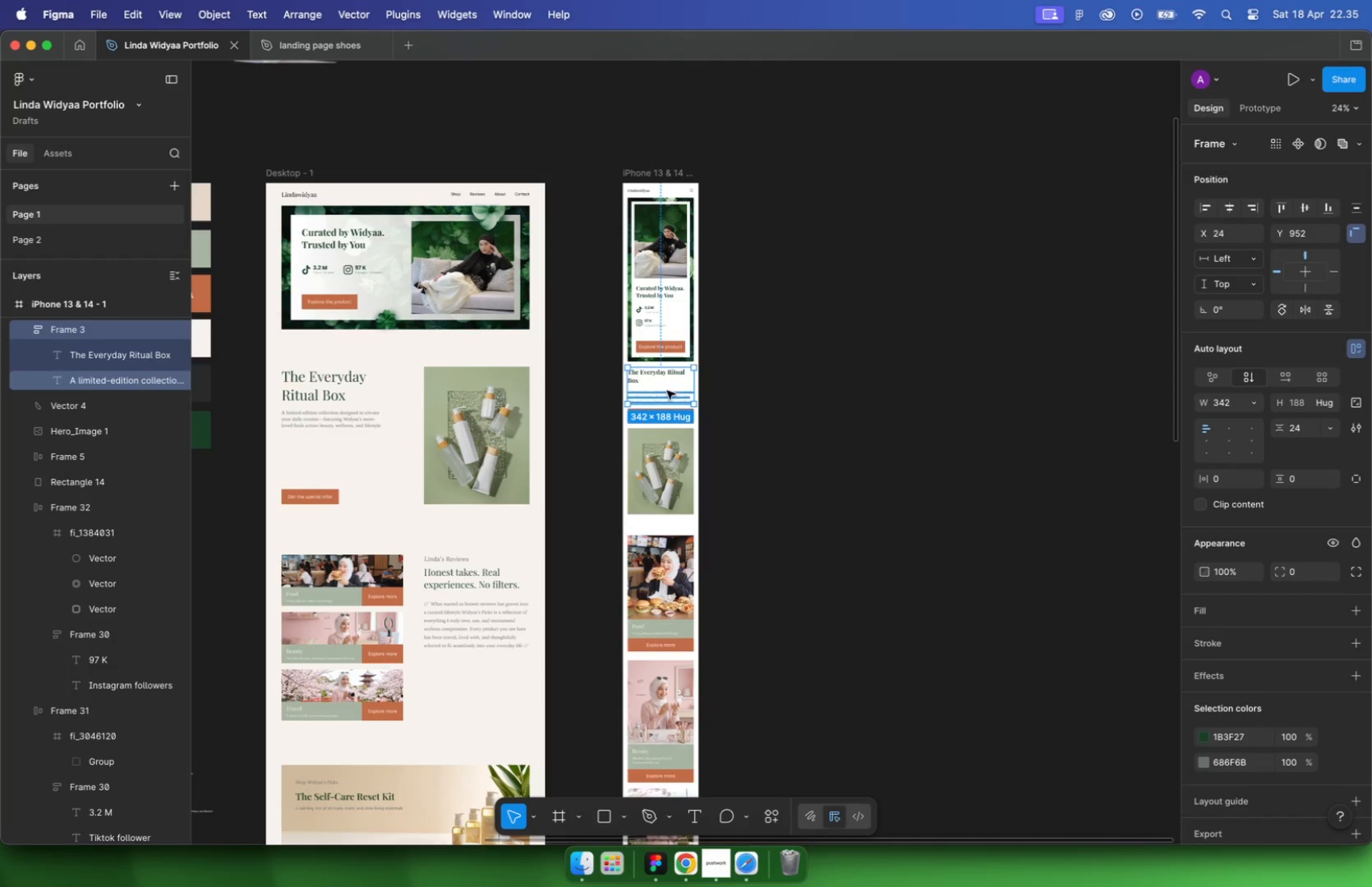 
hold_key(key=CommandLeft, duration=1.46)
scroll: coordinate [735, 324], scroll_direction: down, amount: 34.0
 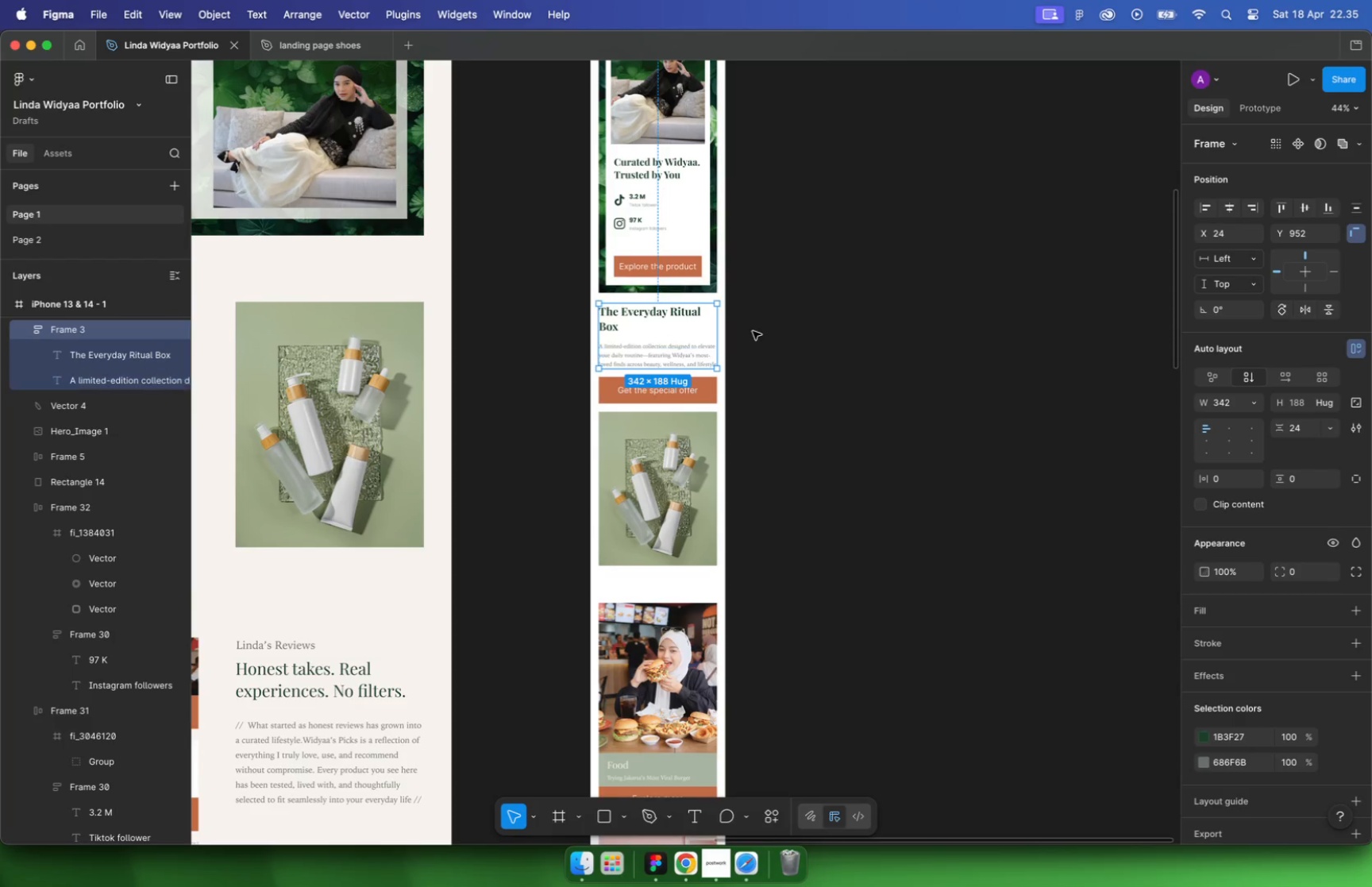 
left_click([723, 272])
 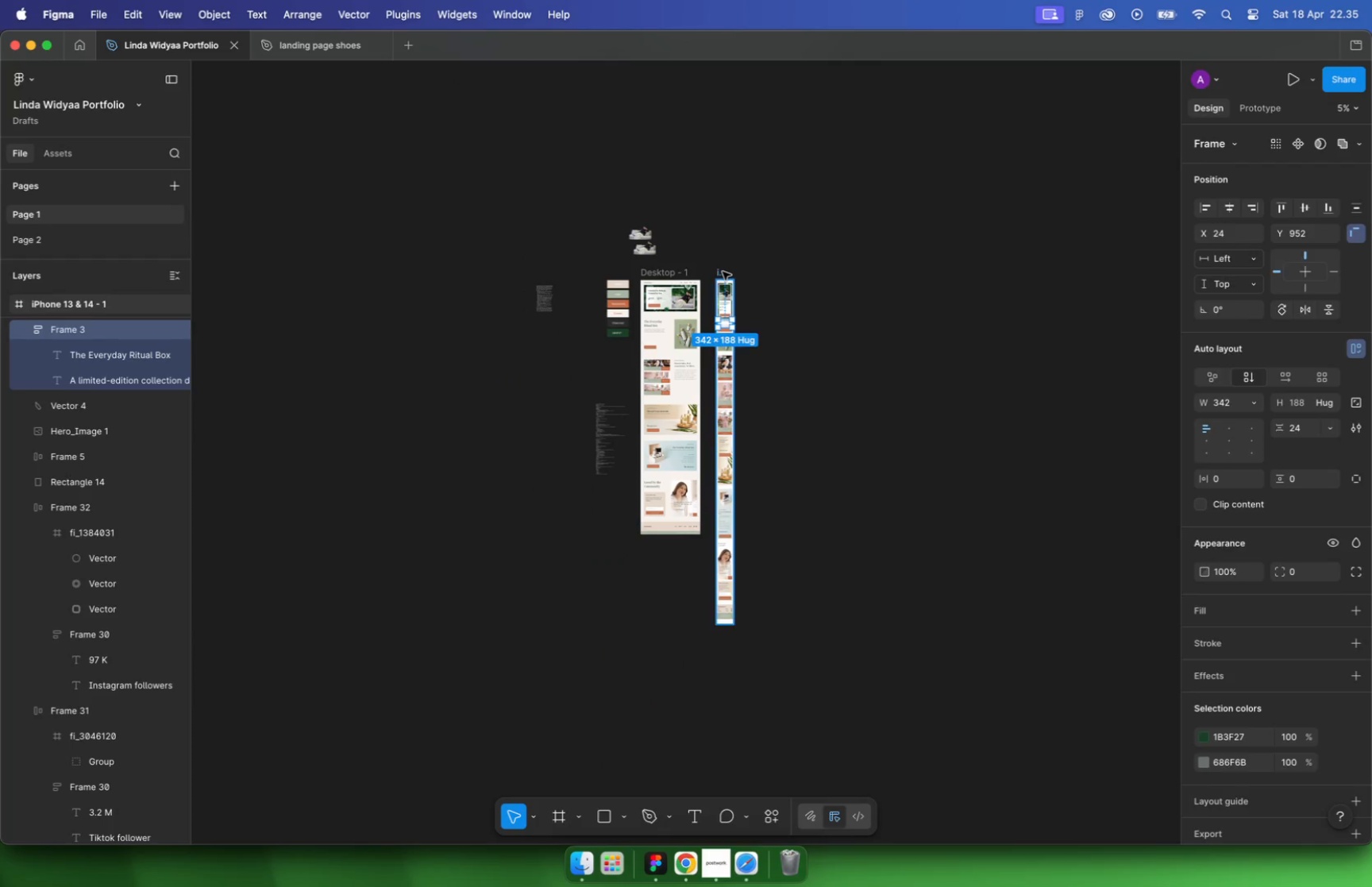 
hold_key(key=CommandLeft, duration=2.28)
left_click_drag(start_coordinate=[741, 502], to_coordinate=[738, 696])
 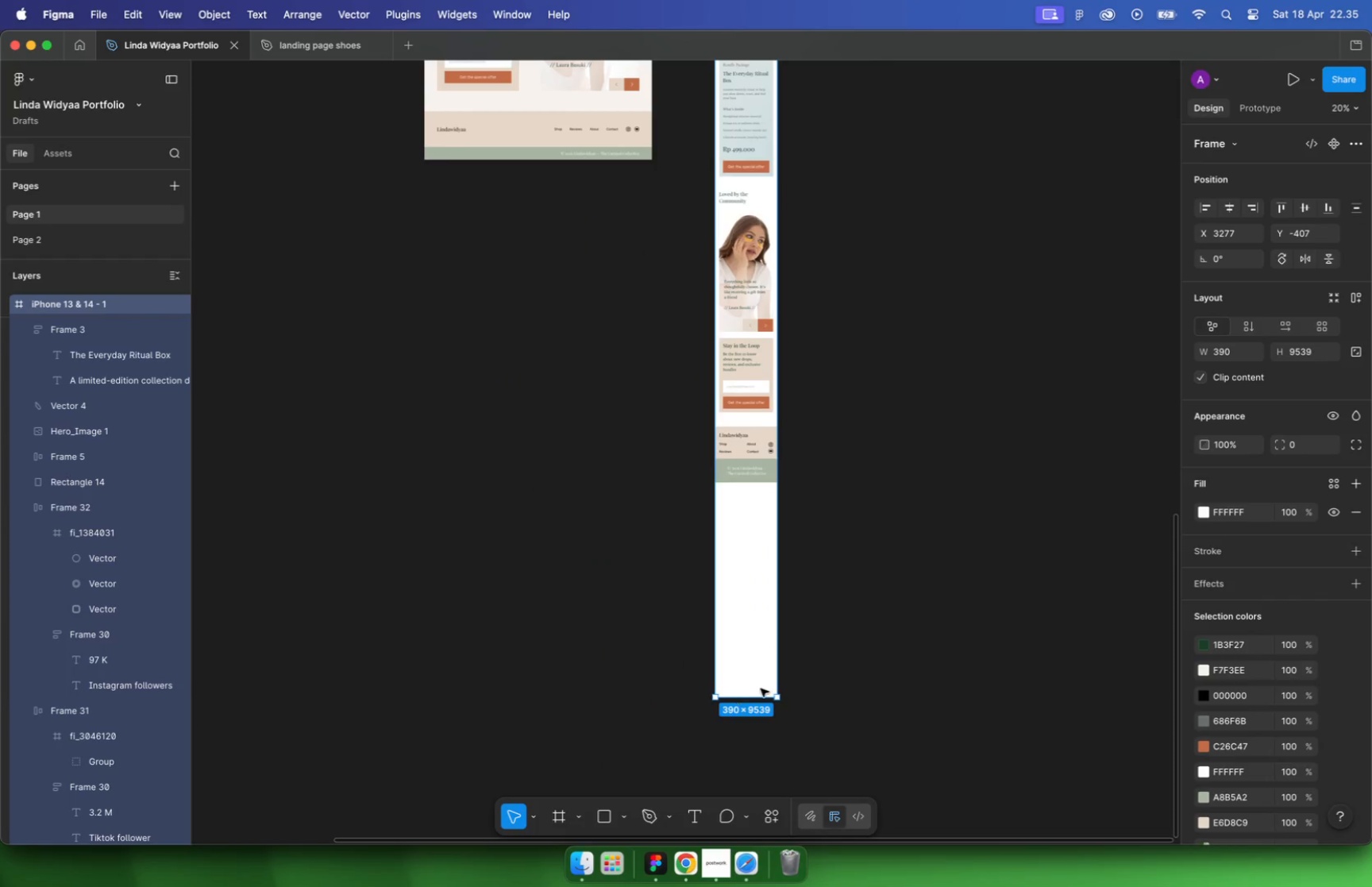 
scroll: coordinate [732, 503], scroll_direction: up, amount: 21.0